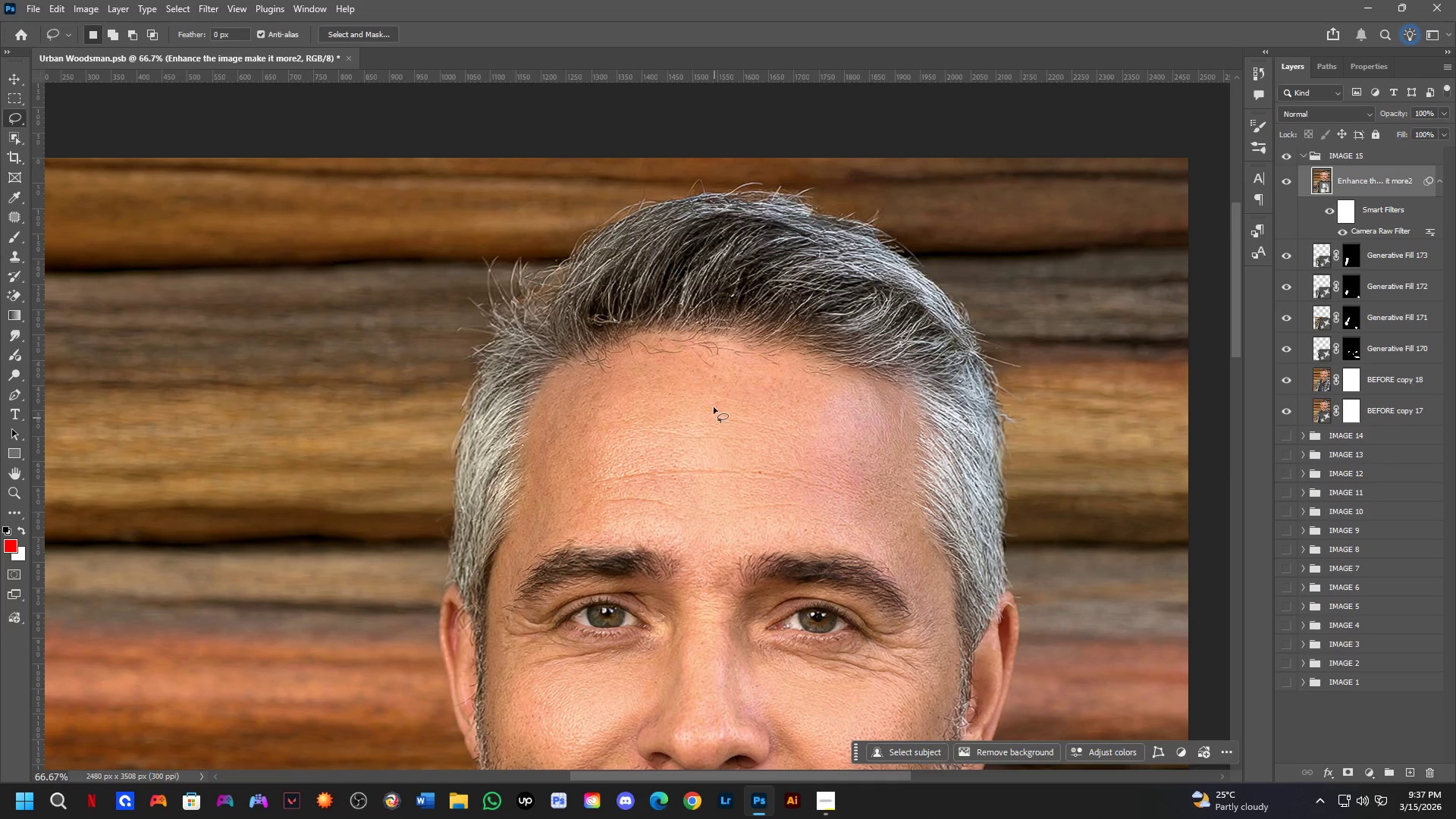 
scroll: coordinate [788, 479], scroll_direction: down, amount: 1.0
 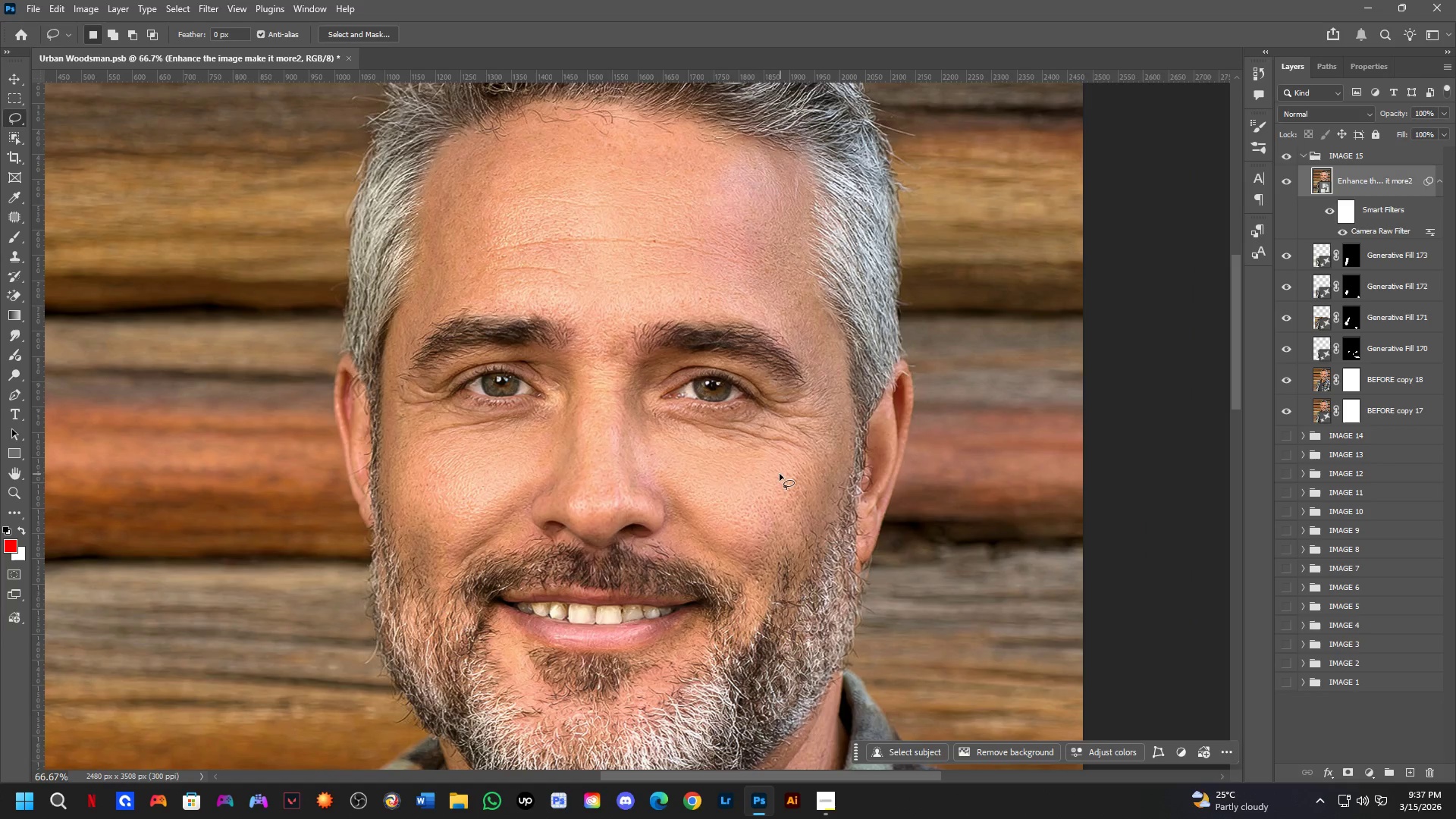 
key(Shift+ShiftLeft)
 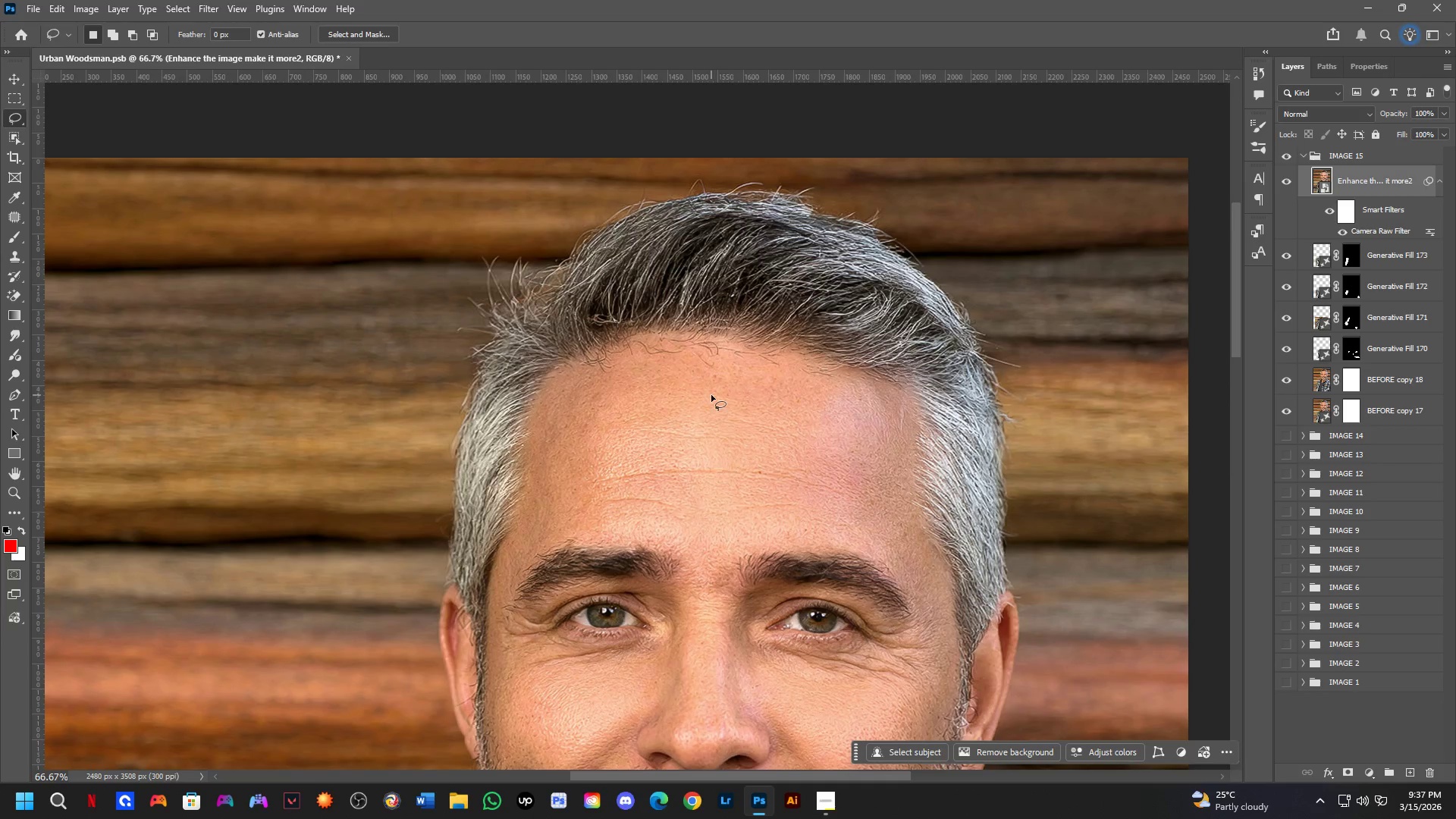 
hold_key(key=Space, duration=0.67)
 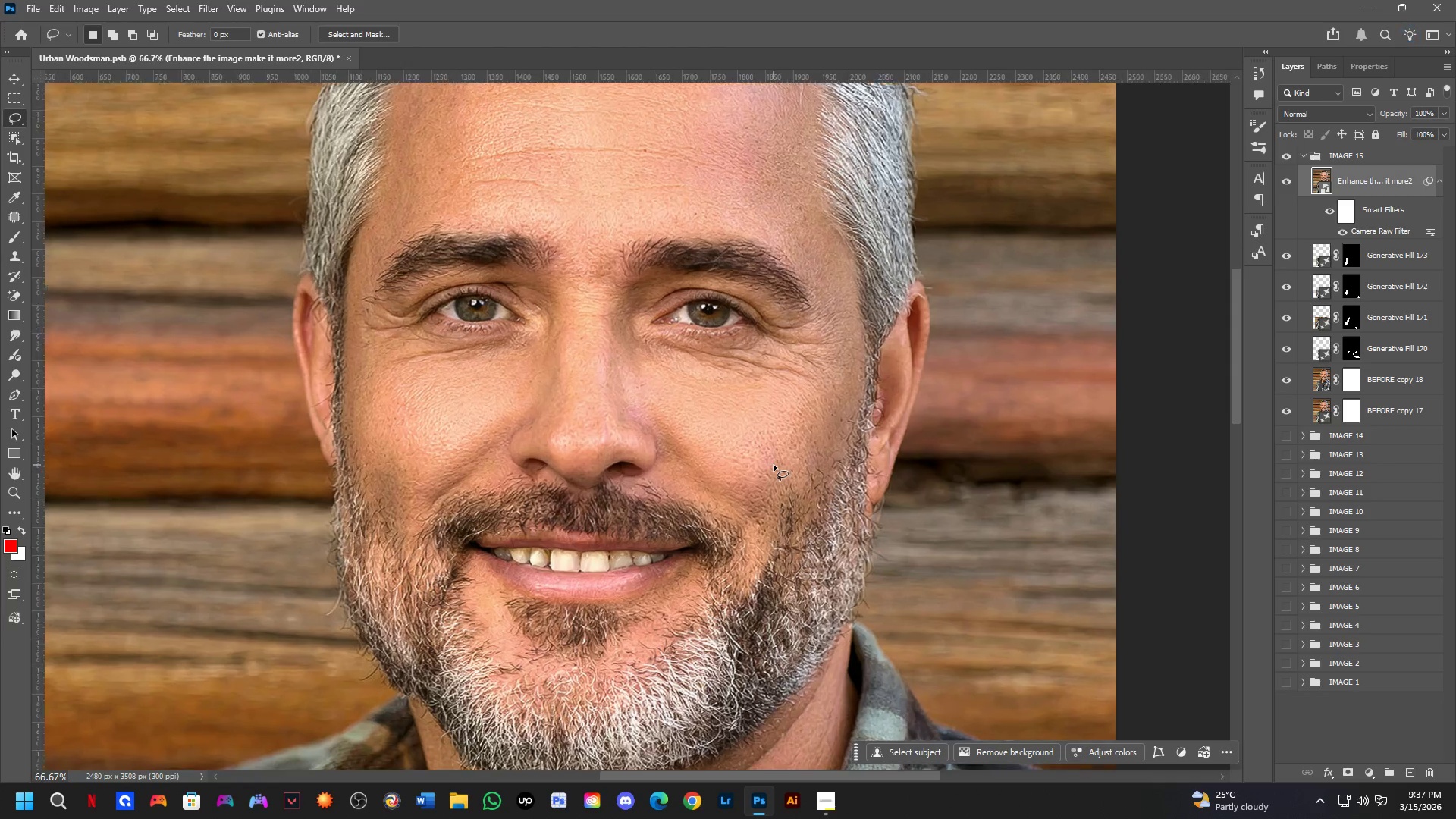 
left_click_drag(start_coordinate=[769, 516], to_coordinate=[707, 313])
 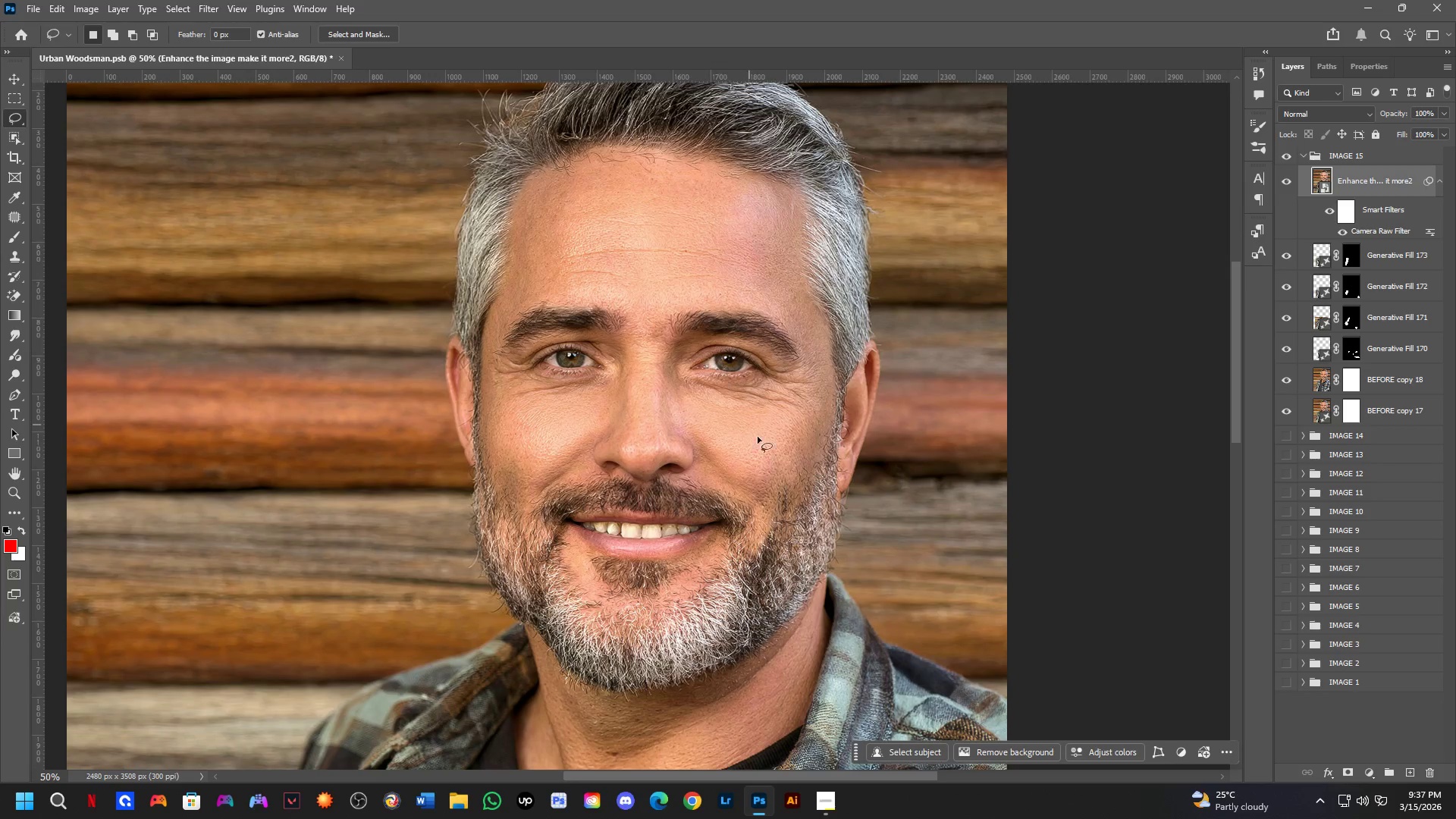 
scroll: coordinate [711, 395], scroll_direction: down, amount: 1.0
 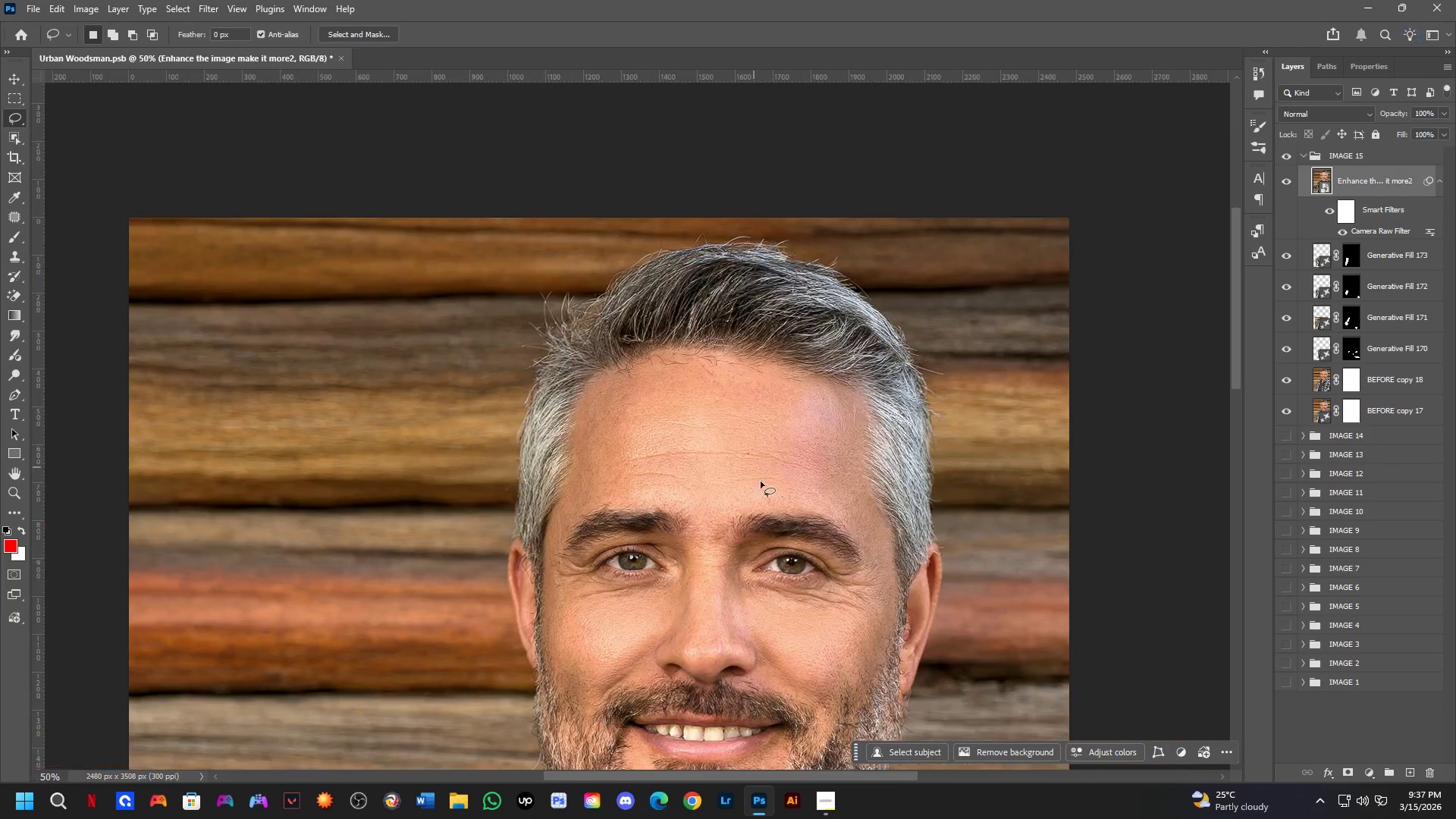 
key(Shift+ShiftLeft)
 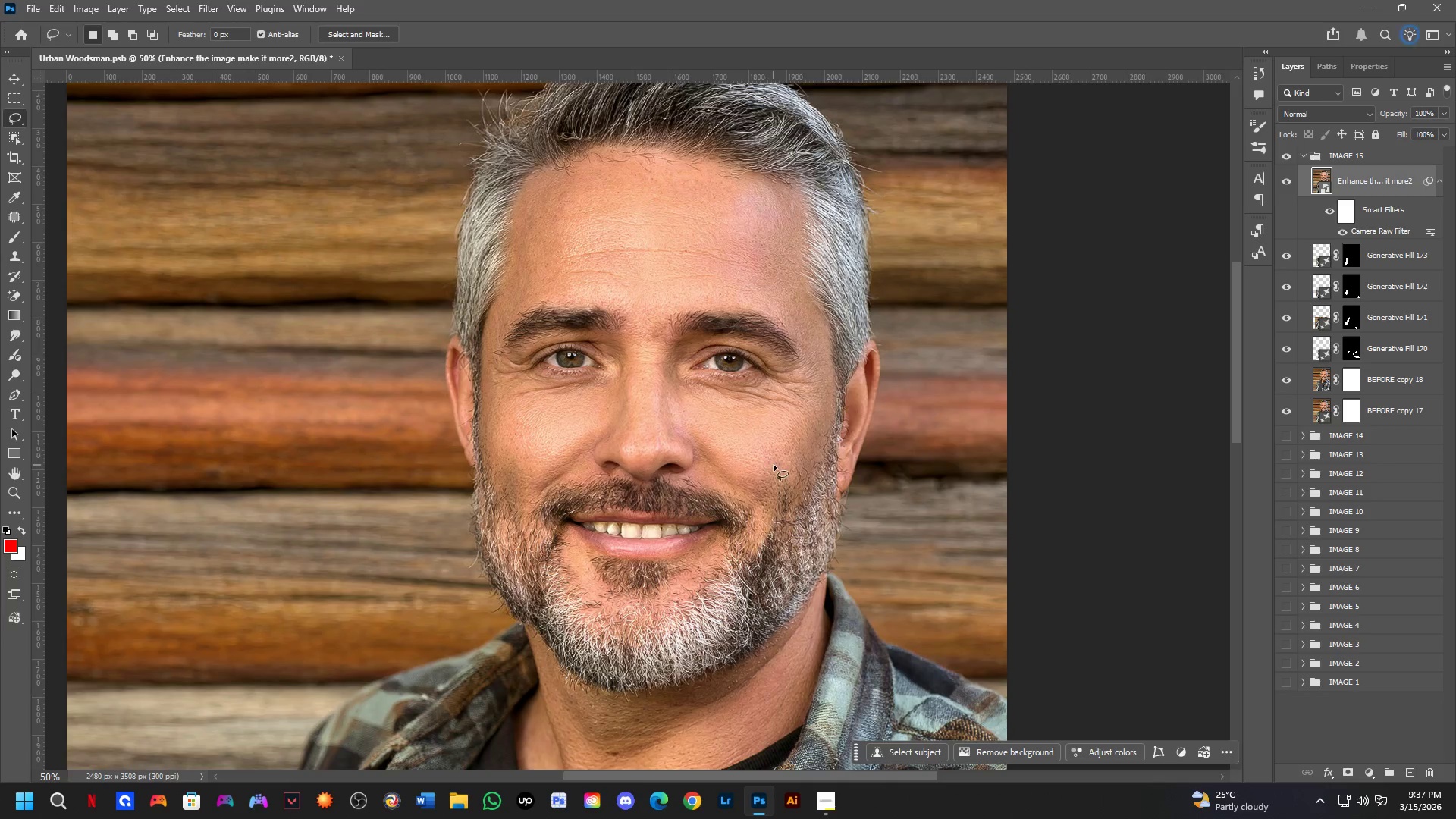 
hold_key(key=Space, duration=0.75)
 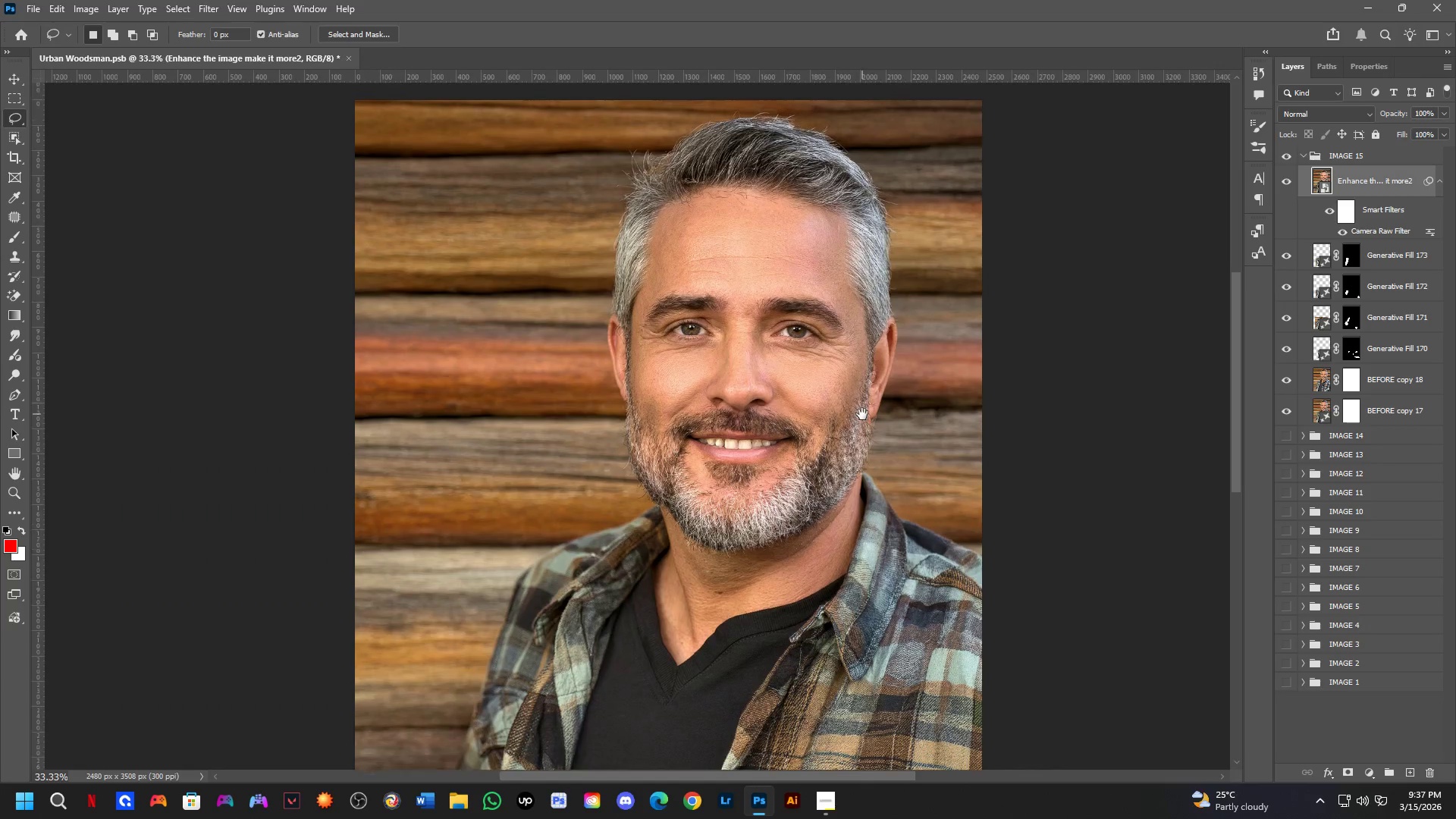 
left_click_drag(start_coordinate=[766, 605], to_coordinate=[826, 281])
 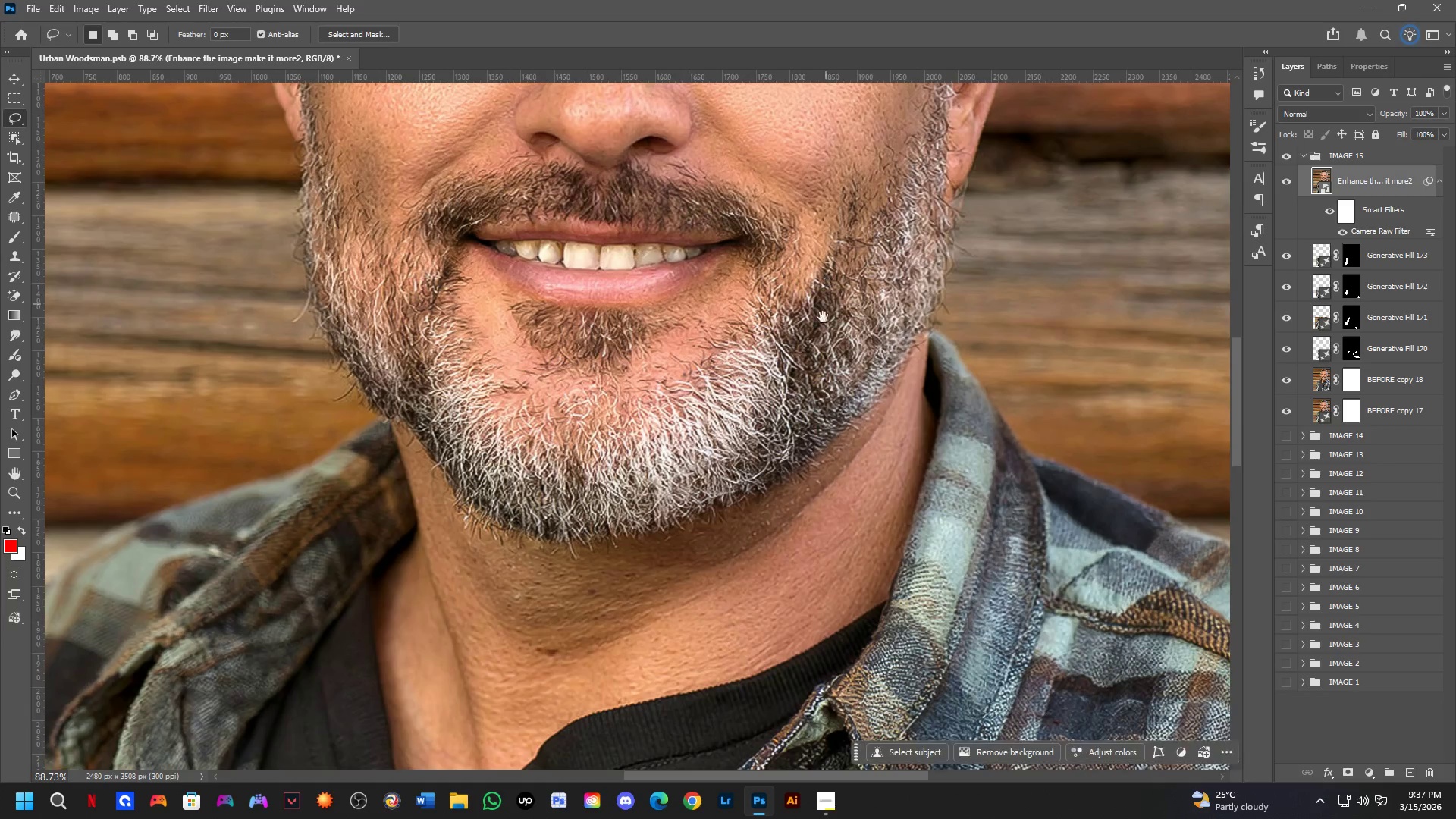 
scroll: coordinate [774, 467], scroll_direction: up, amount: 4.0
 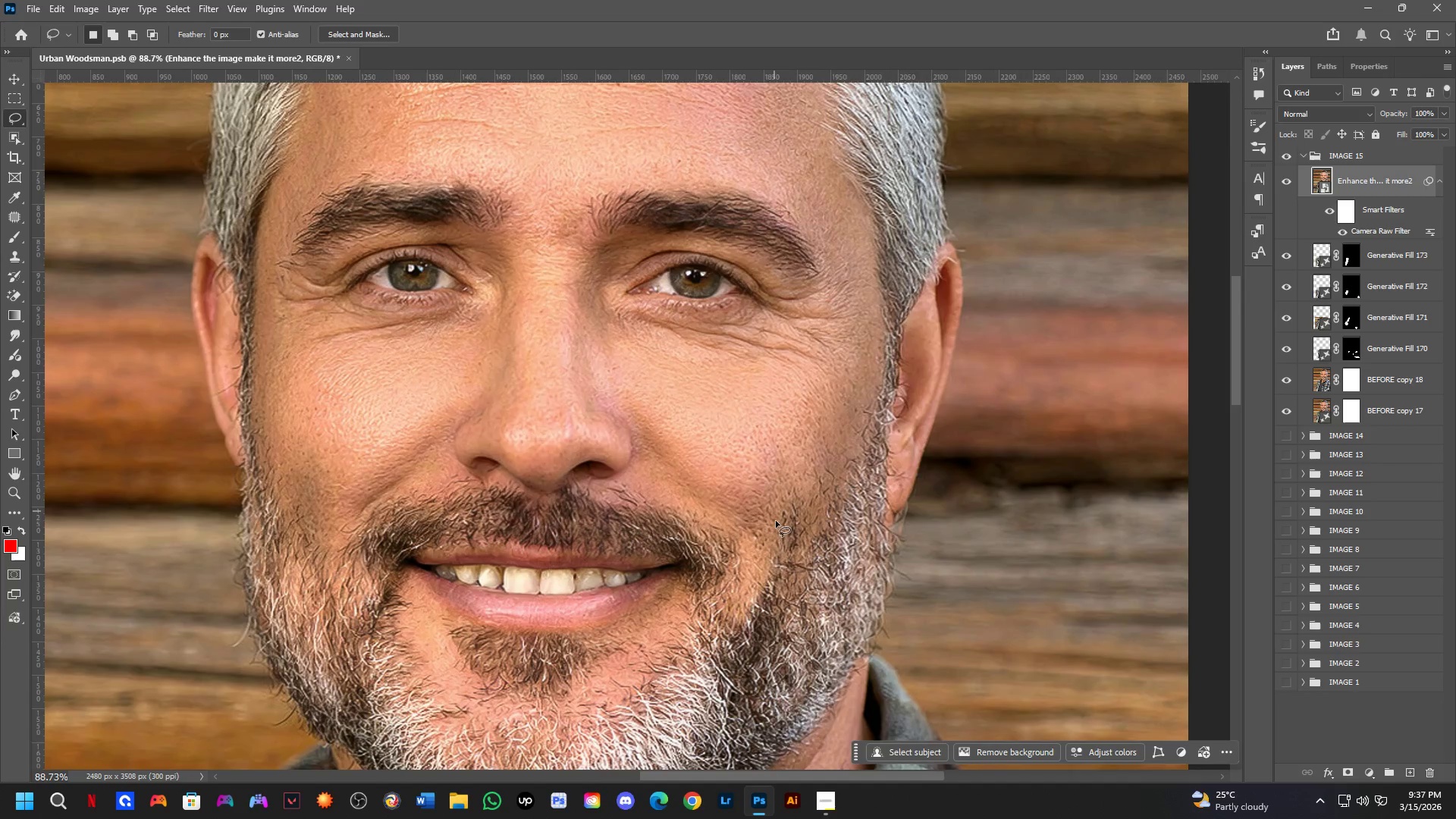 
key(Shift+ShiftLeft)
 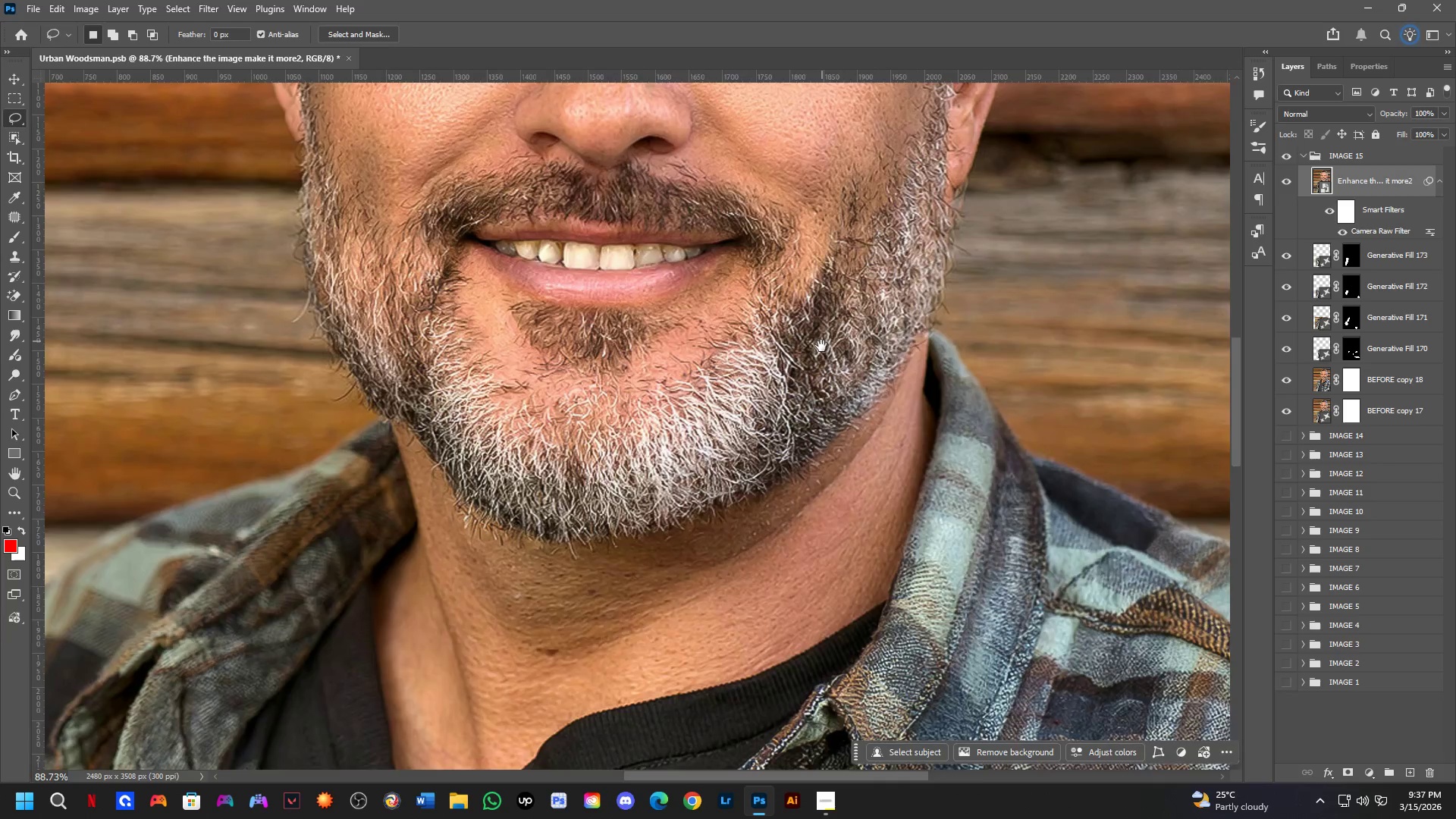 
hold_key(key=Space, duration=0.34)